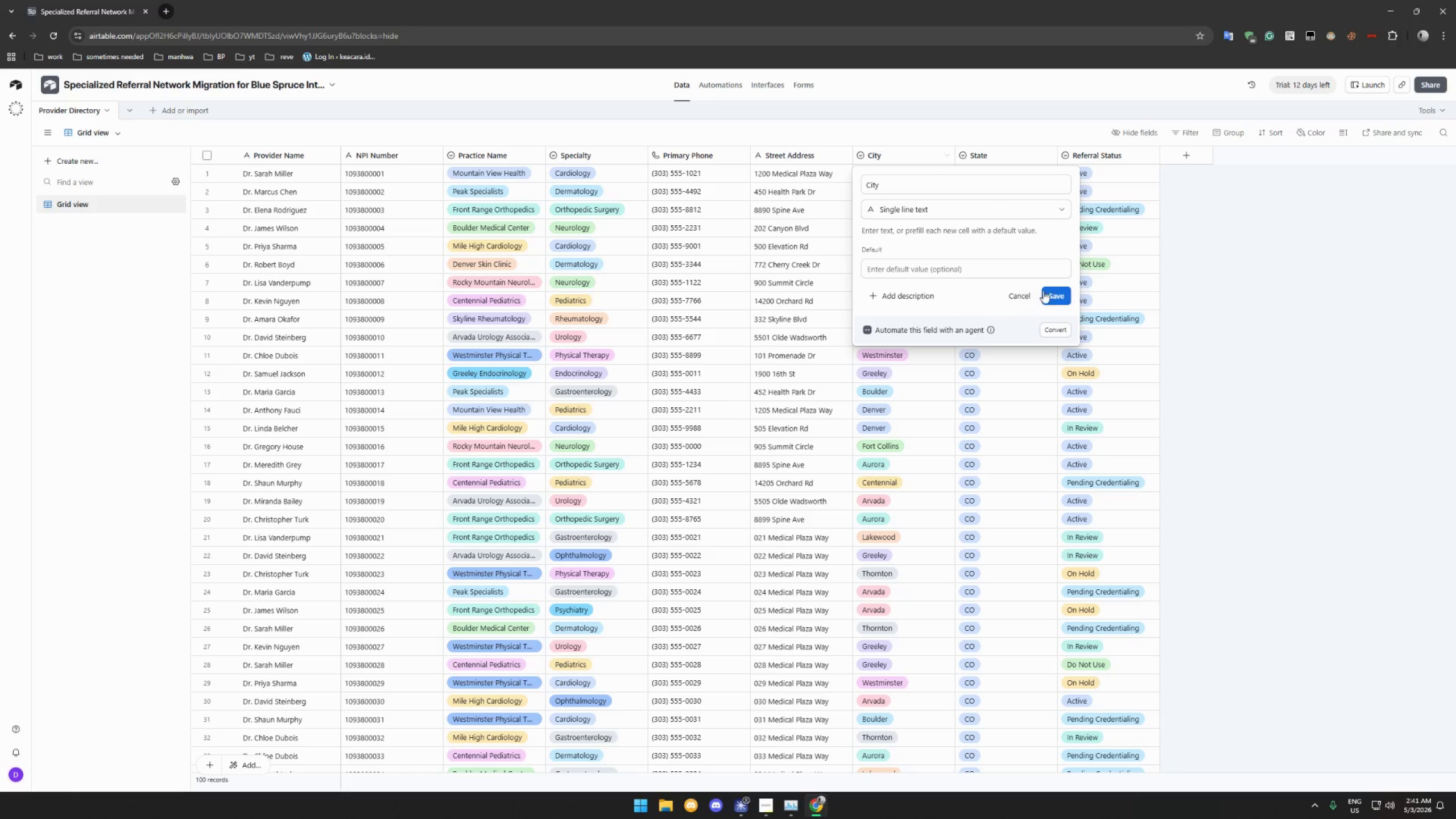 
left_click([1054, 291])
 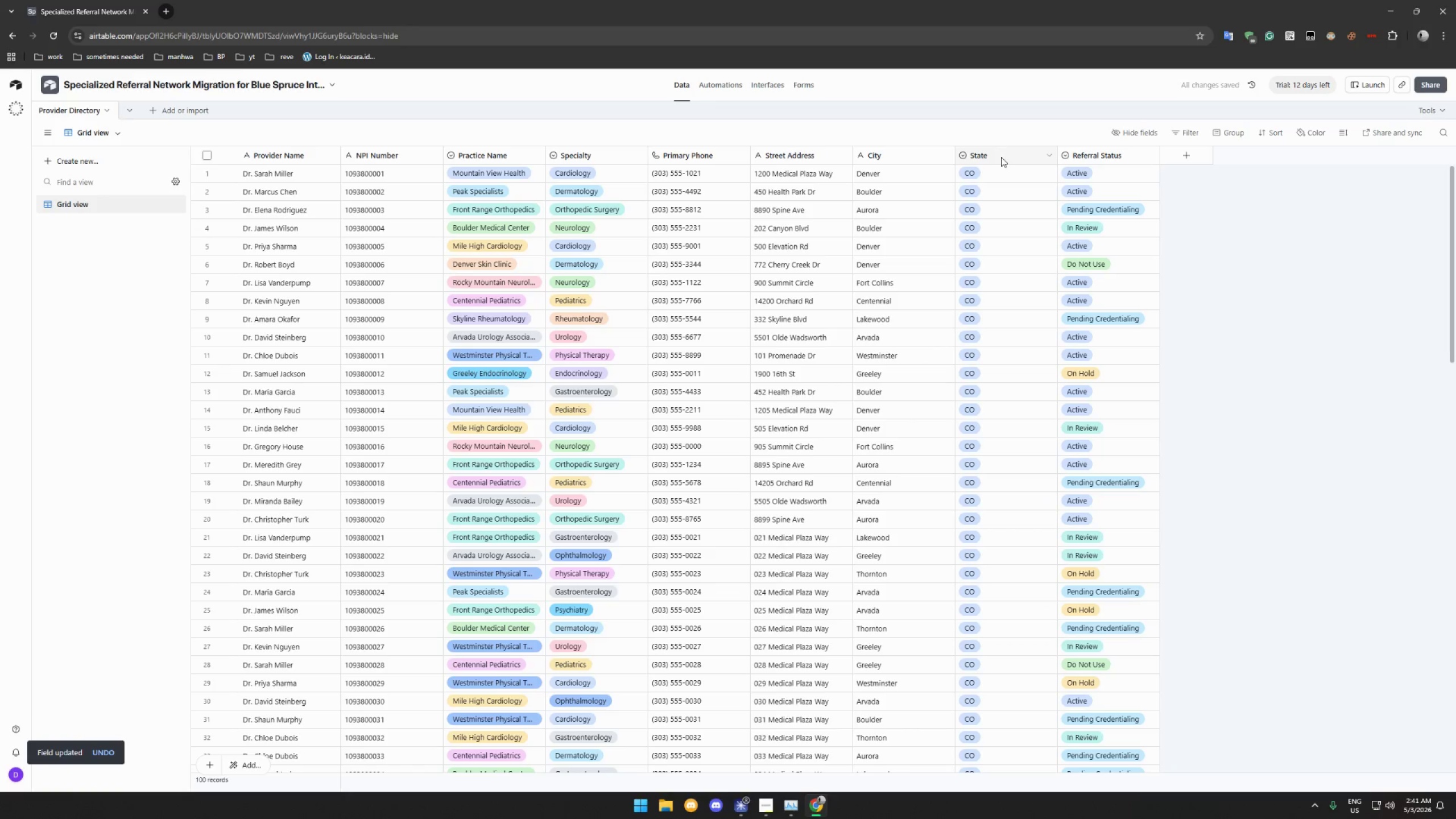 
left_click([1048, 156])
 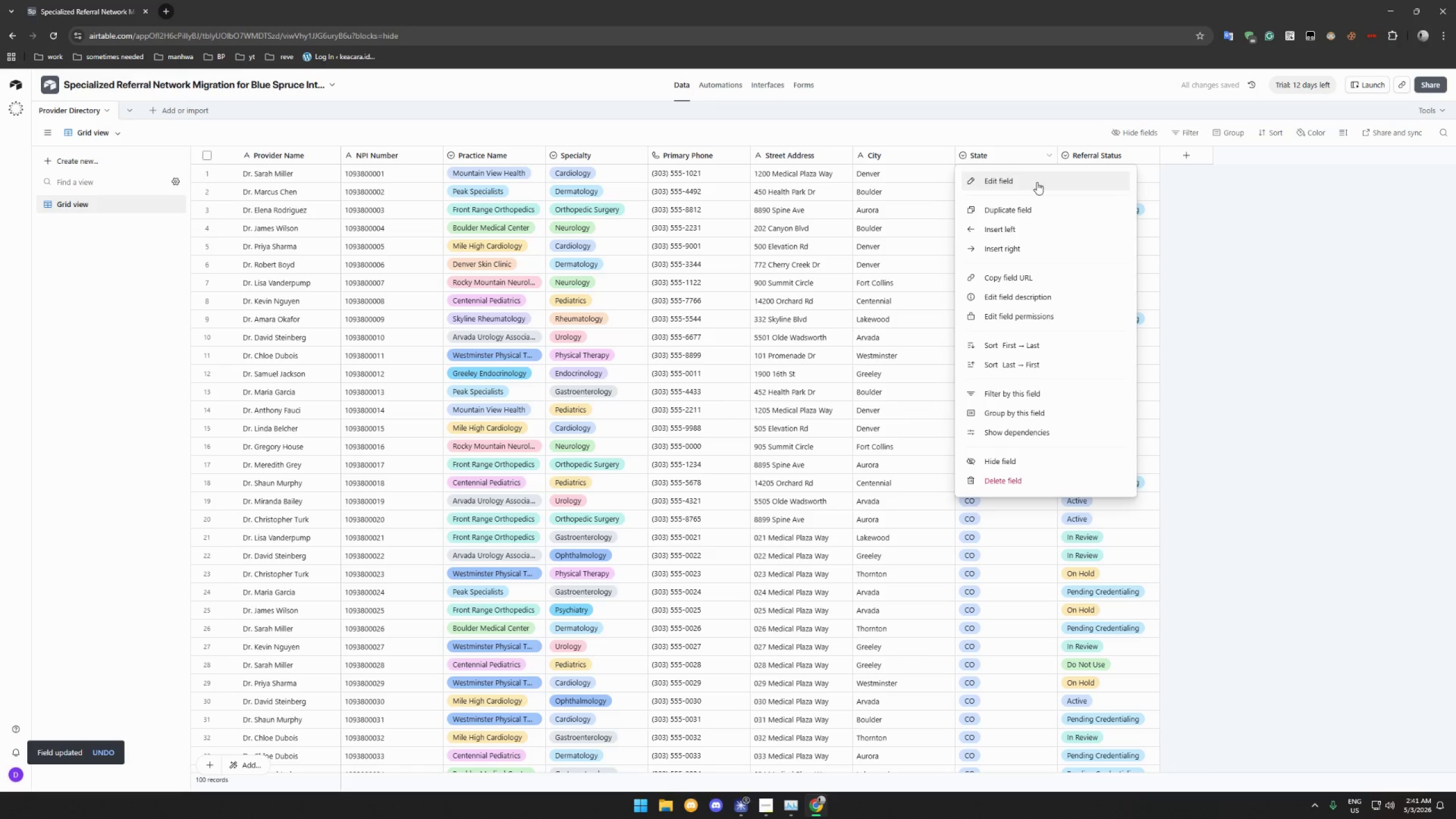 
left_click([1037, 182])
 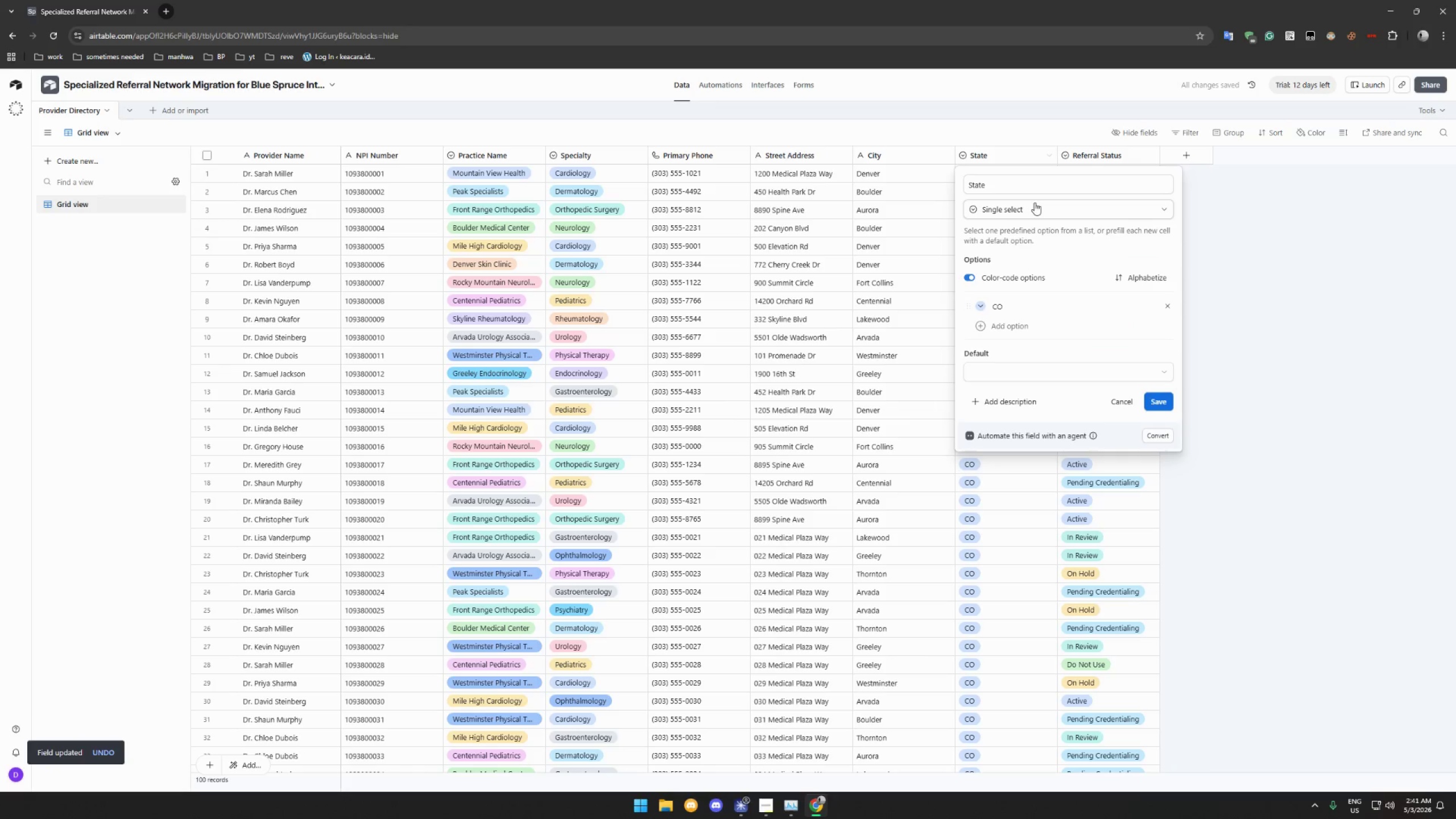 
left_click([1033, 213])
 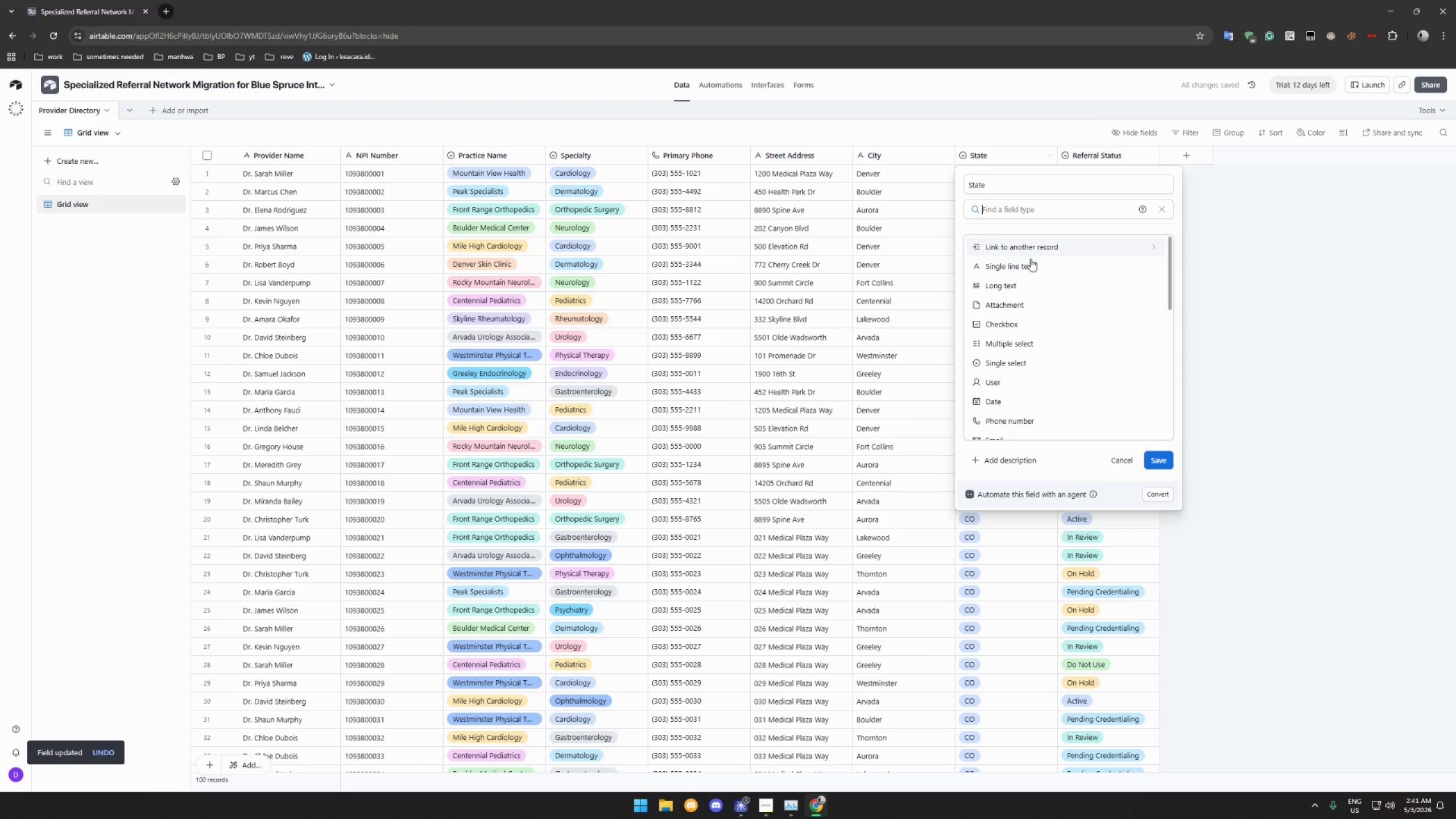 
left_click([1031, 262])
 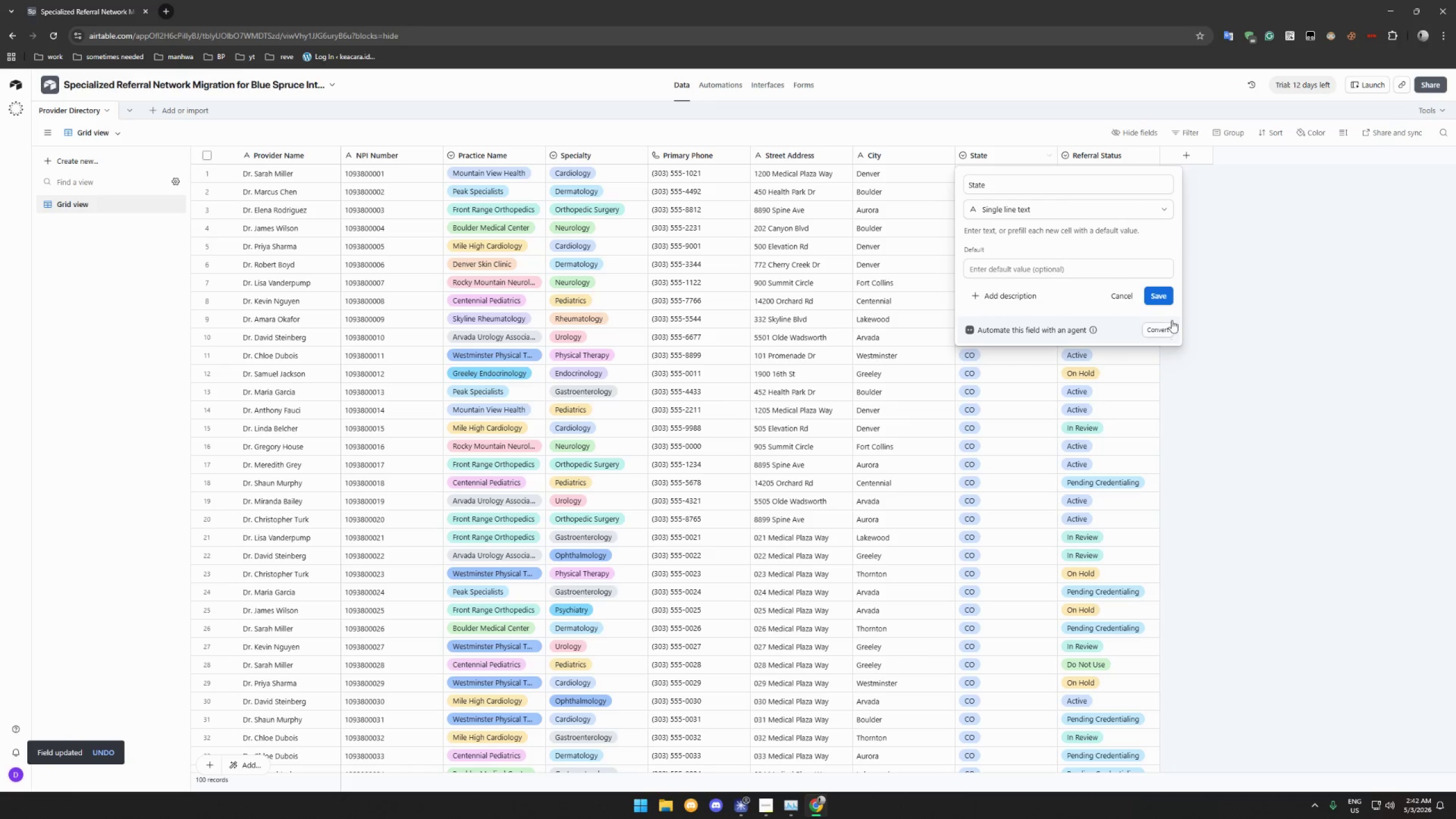 
left_click([1161, 301])
 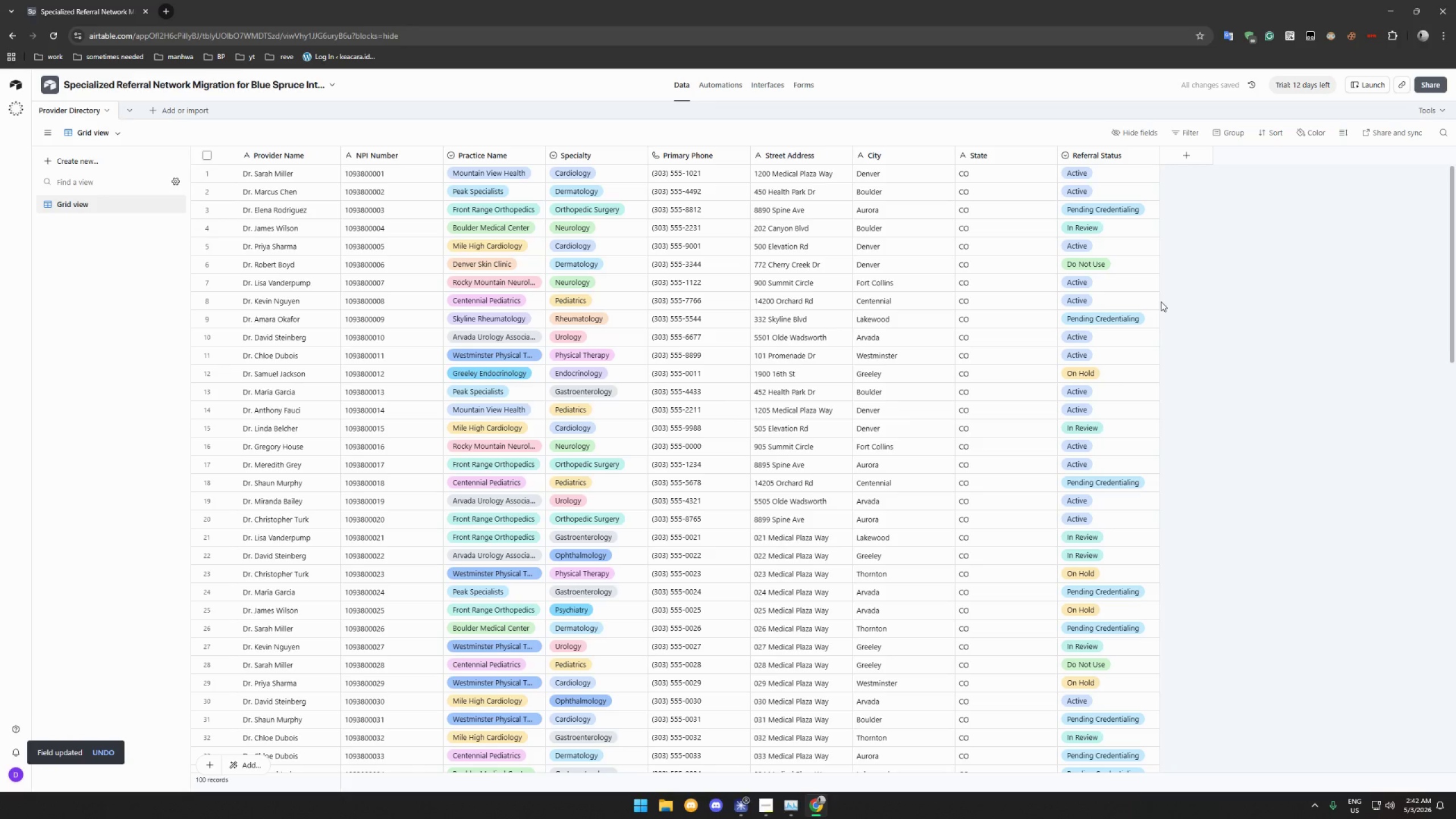 
wait(7.11)
 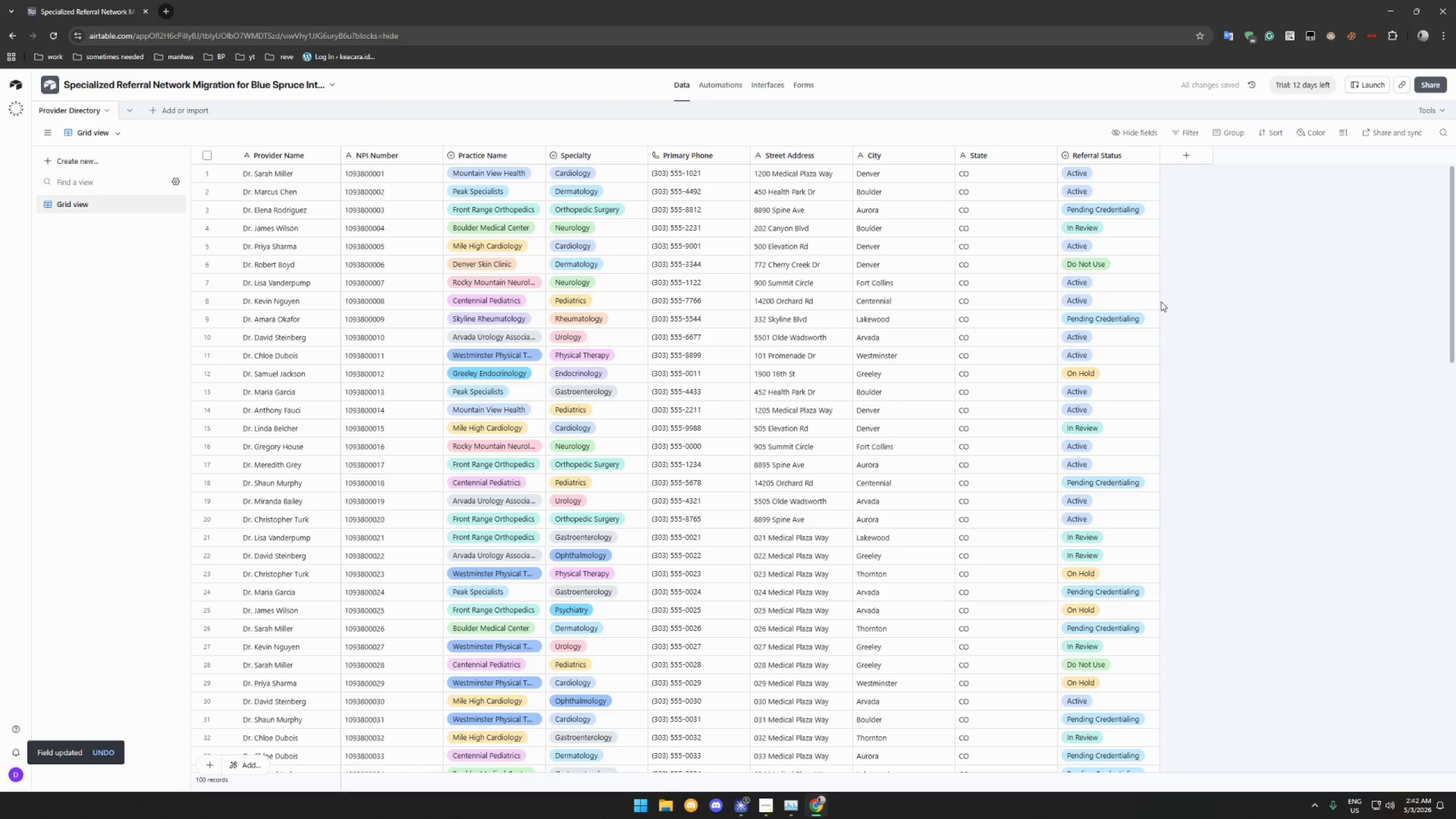 
scroll: coordinate [972, 232], scroll_direction: down, amount: 2.0
 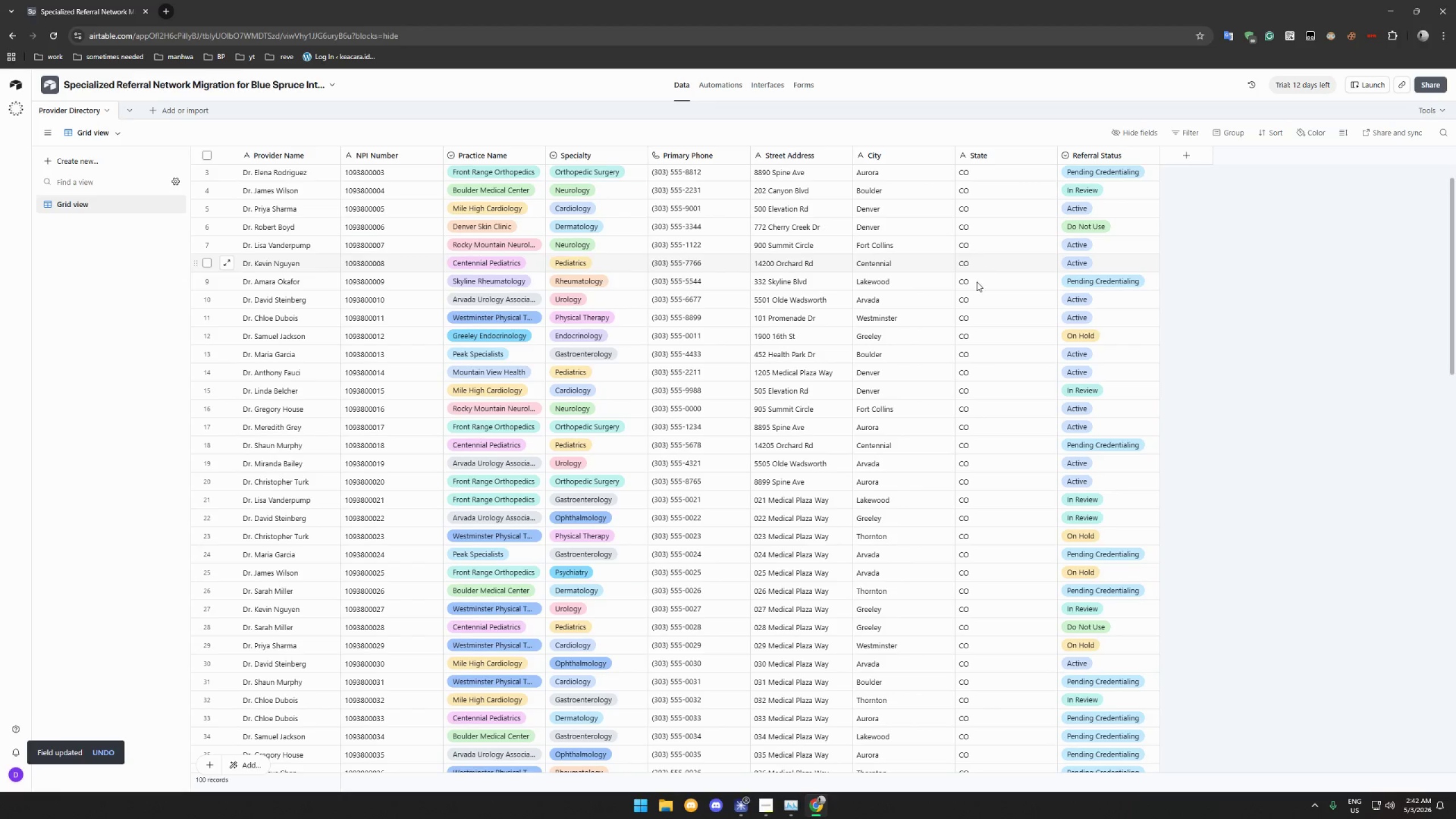 
left_click([977, 283])
 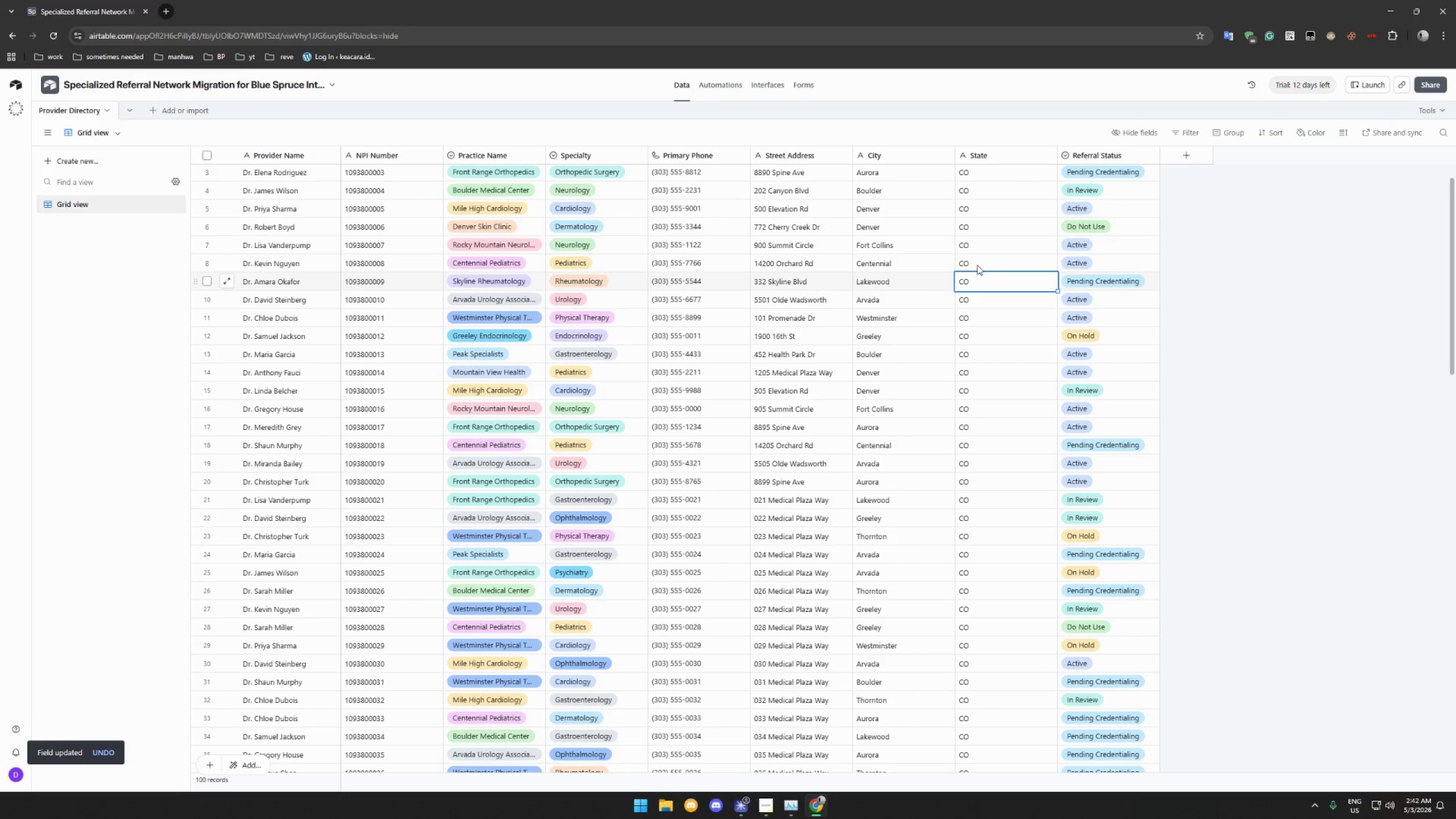 
left_click([979, 243])
 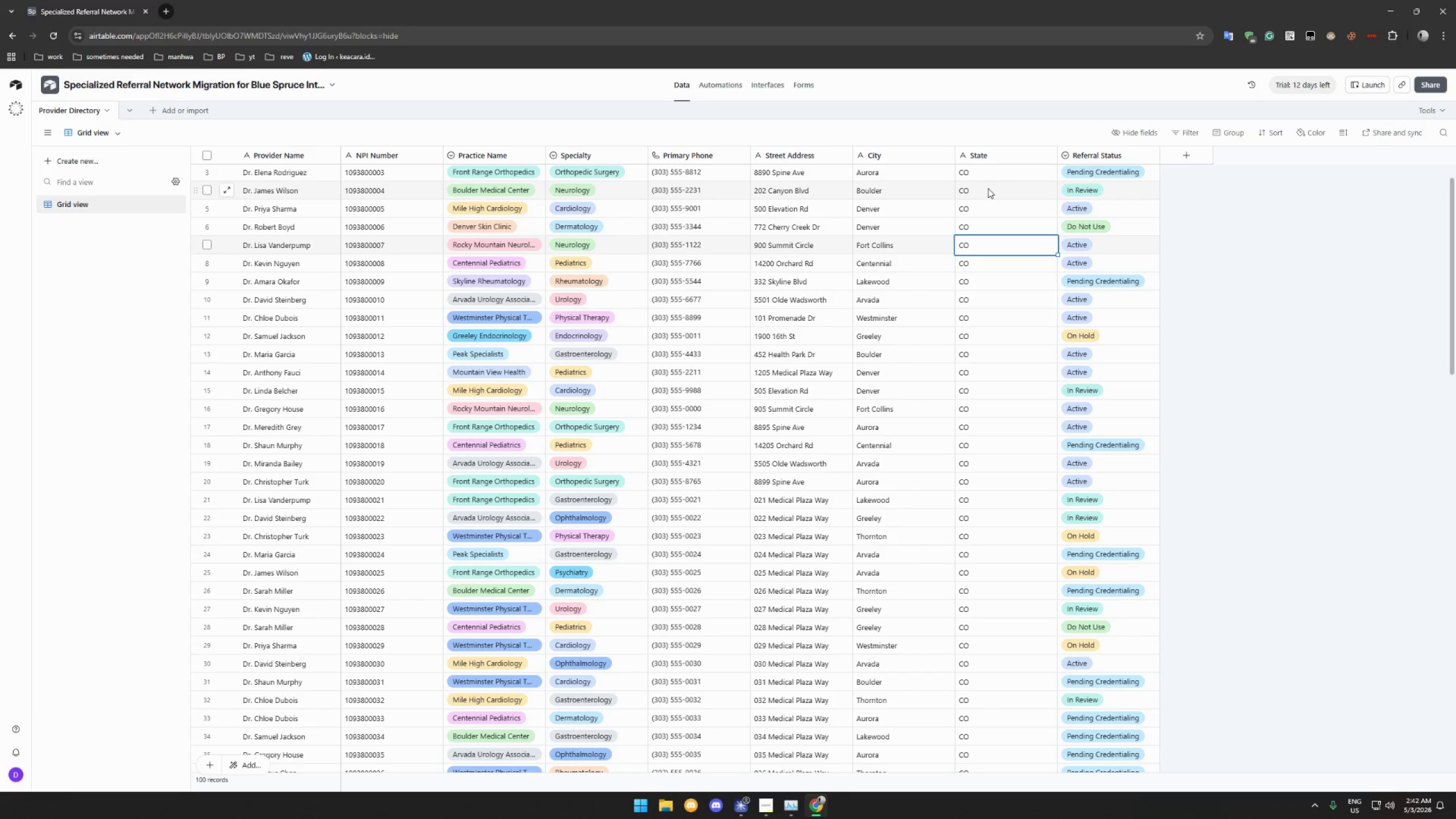 
left_click([988, 188])
 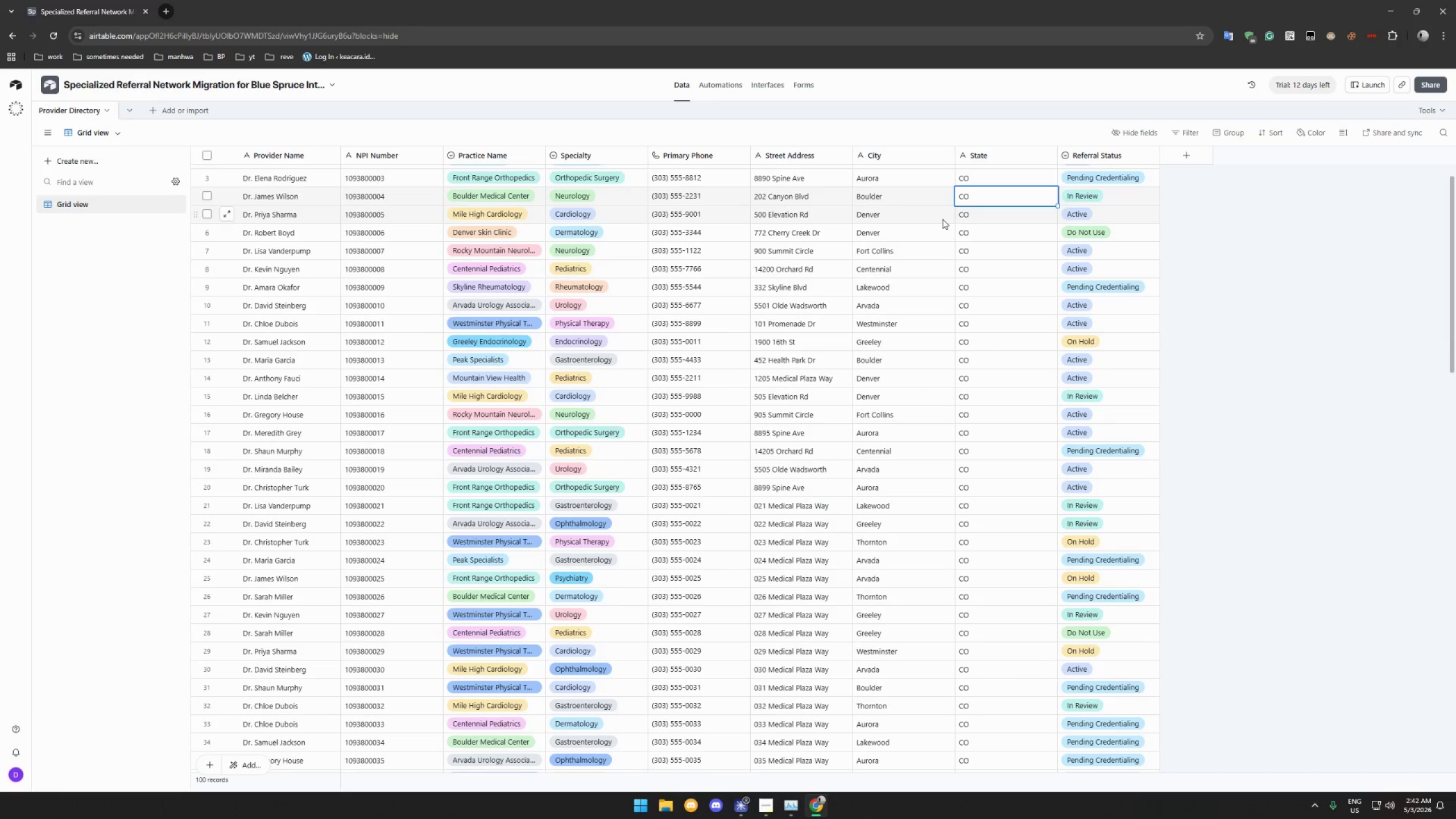 
scroll: coordinate [942, 220], scroll_direction: up, amount: 11.0
 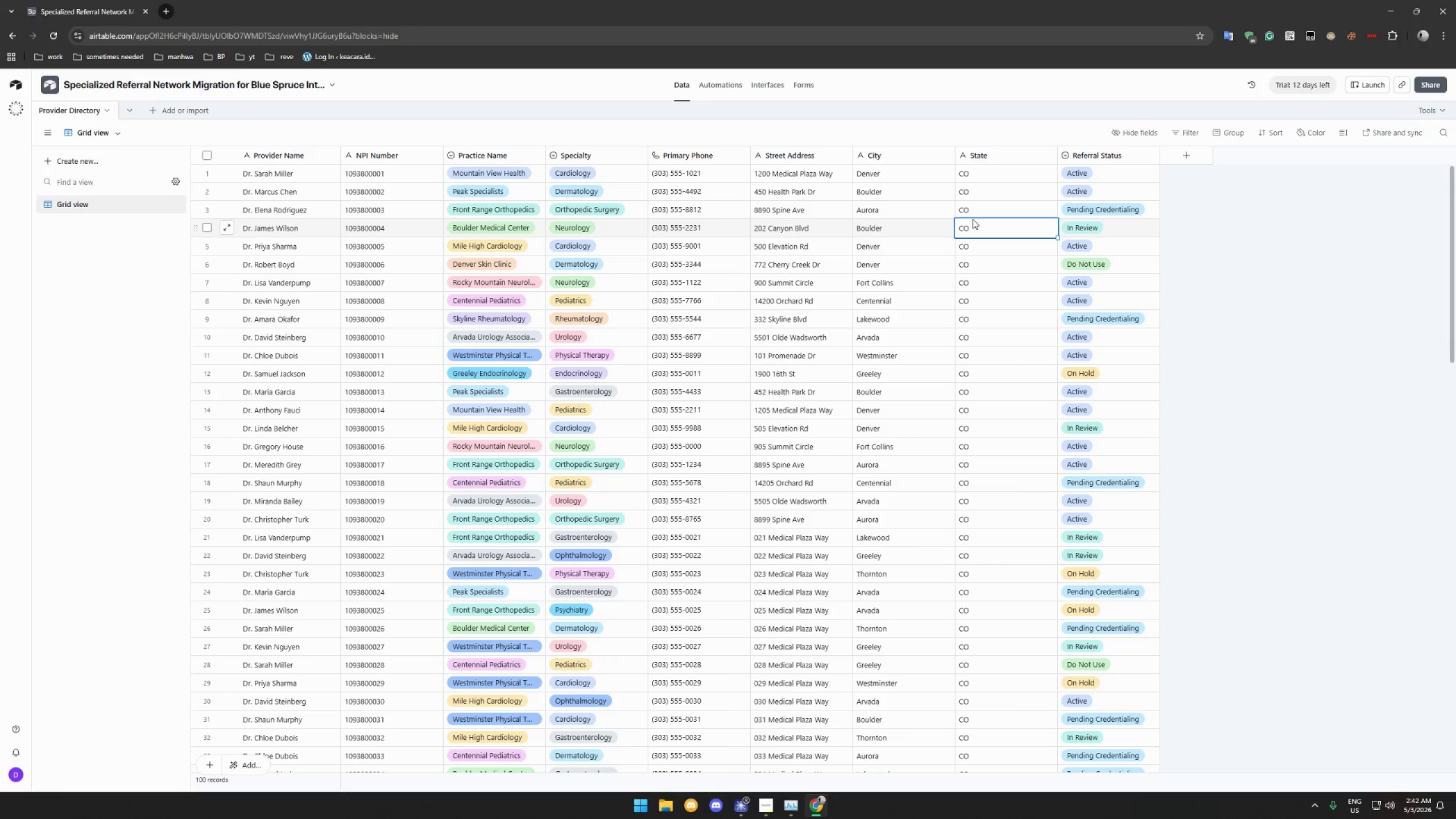 
wait(9.68)
 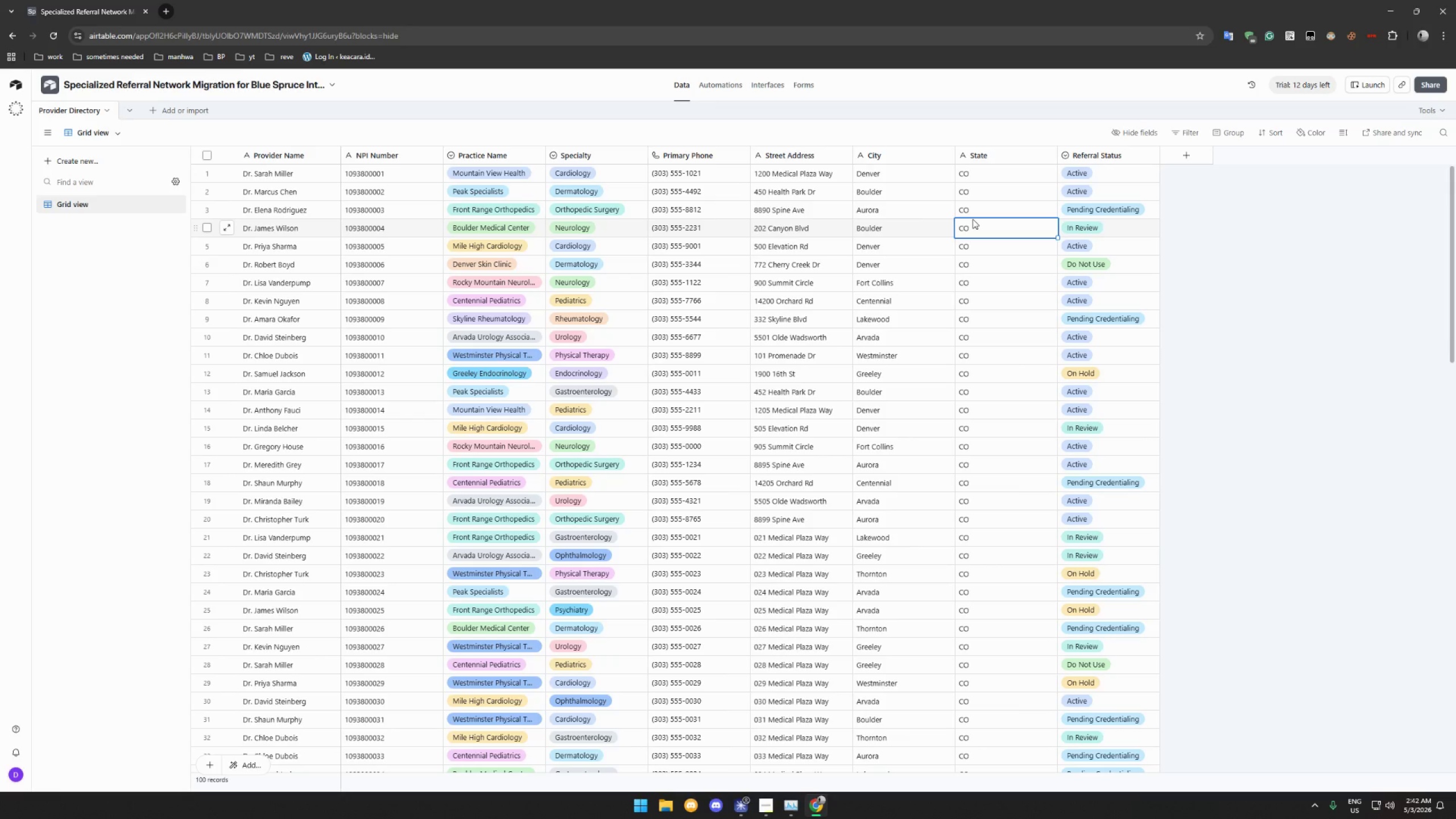 
scroll: coordinate [973, 220], scroll_direction: down, amount: 4.0
 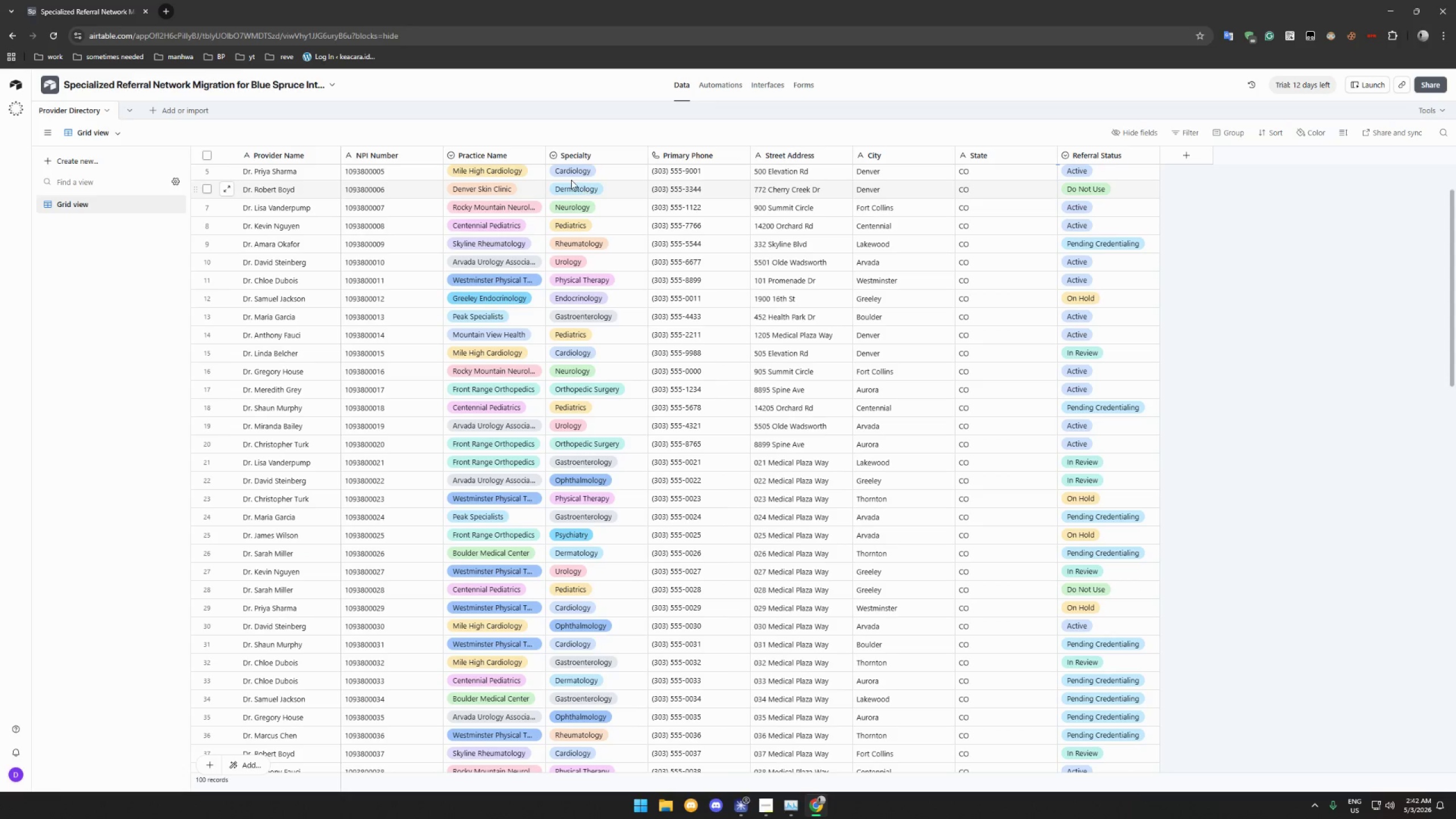 
scroll: coordinate [598, 231], scroll_direction: up, amount: 16.0
 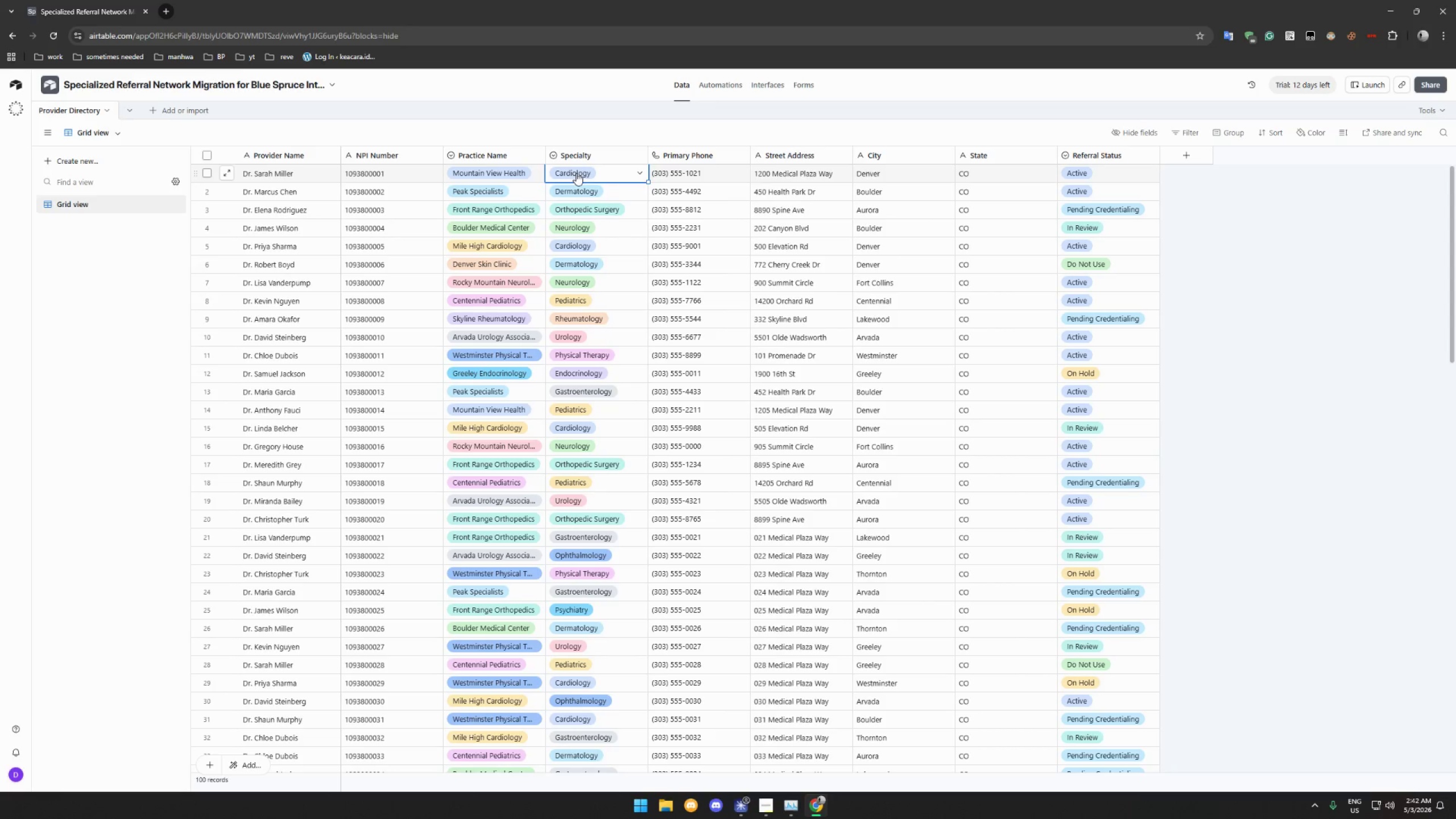 
double_click([577, 172])
 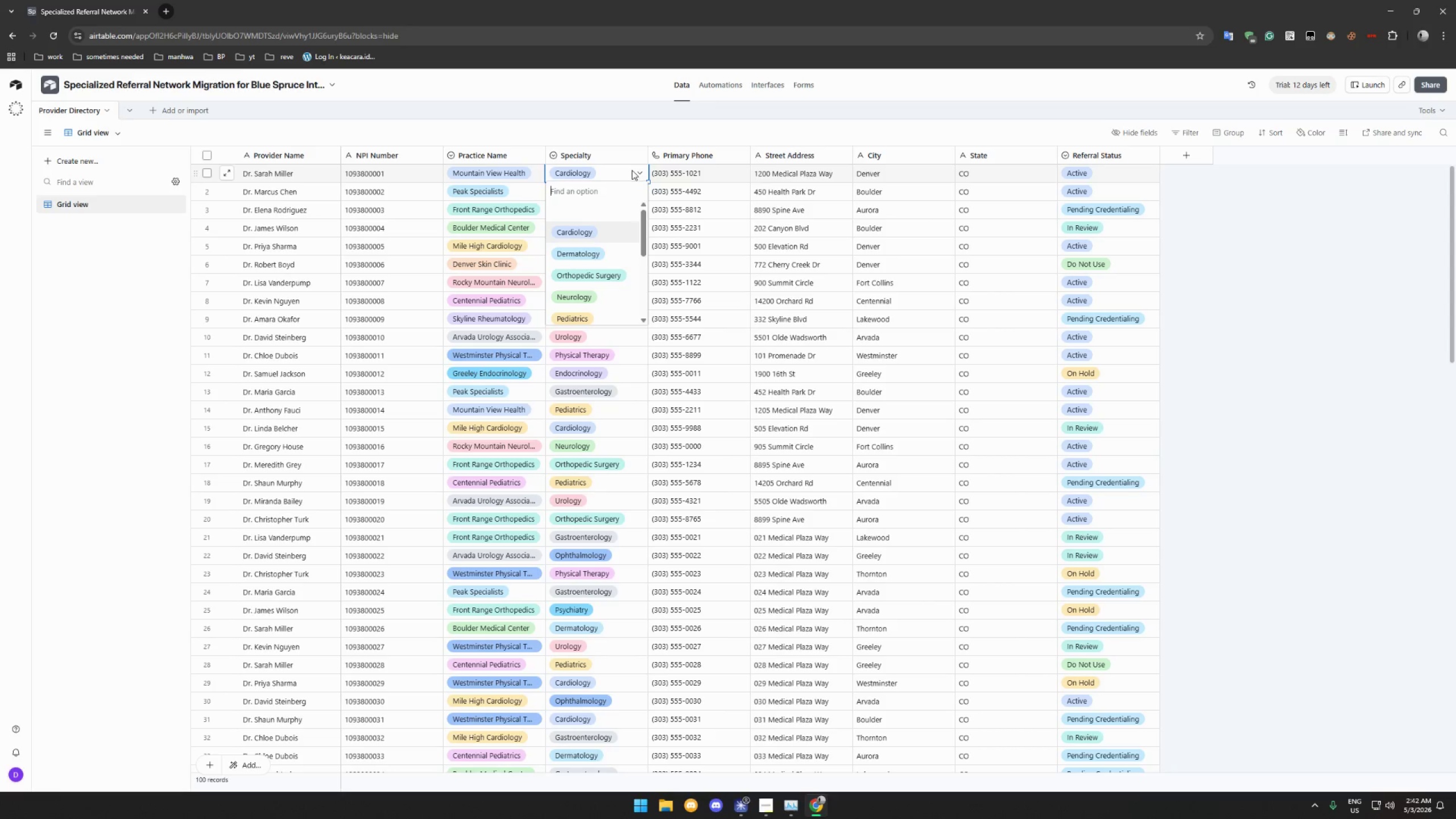 
left_click([639, 173])
 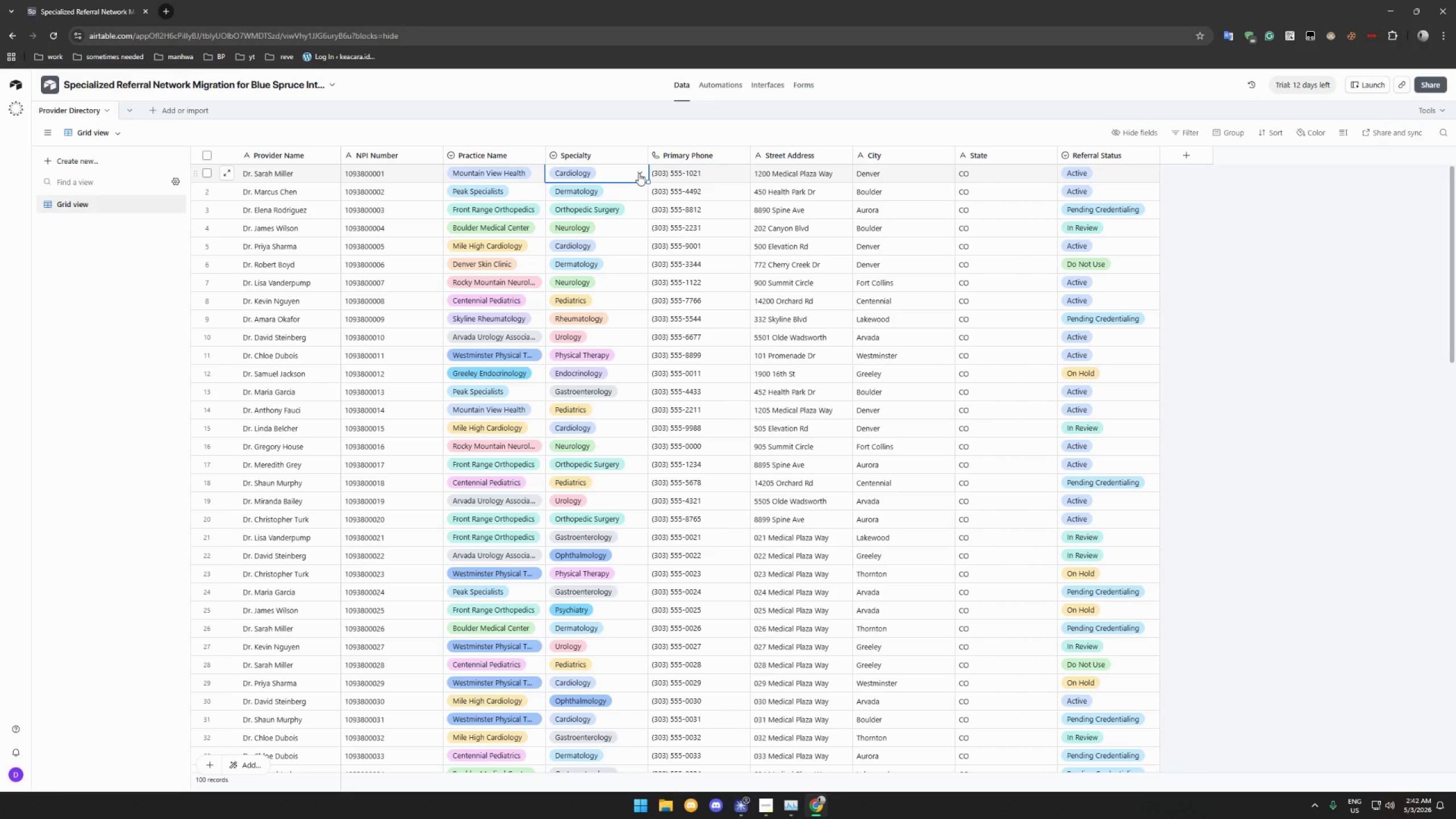 
wait(11.01)
 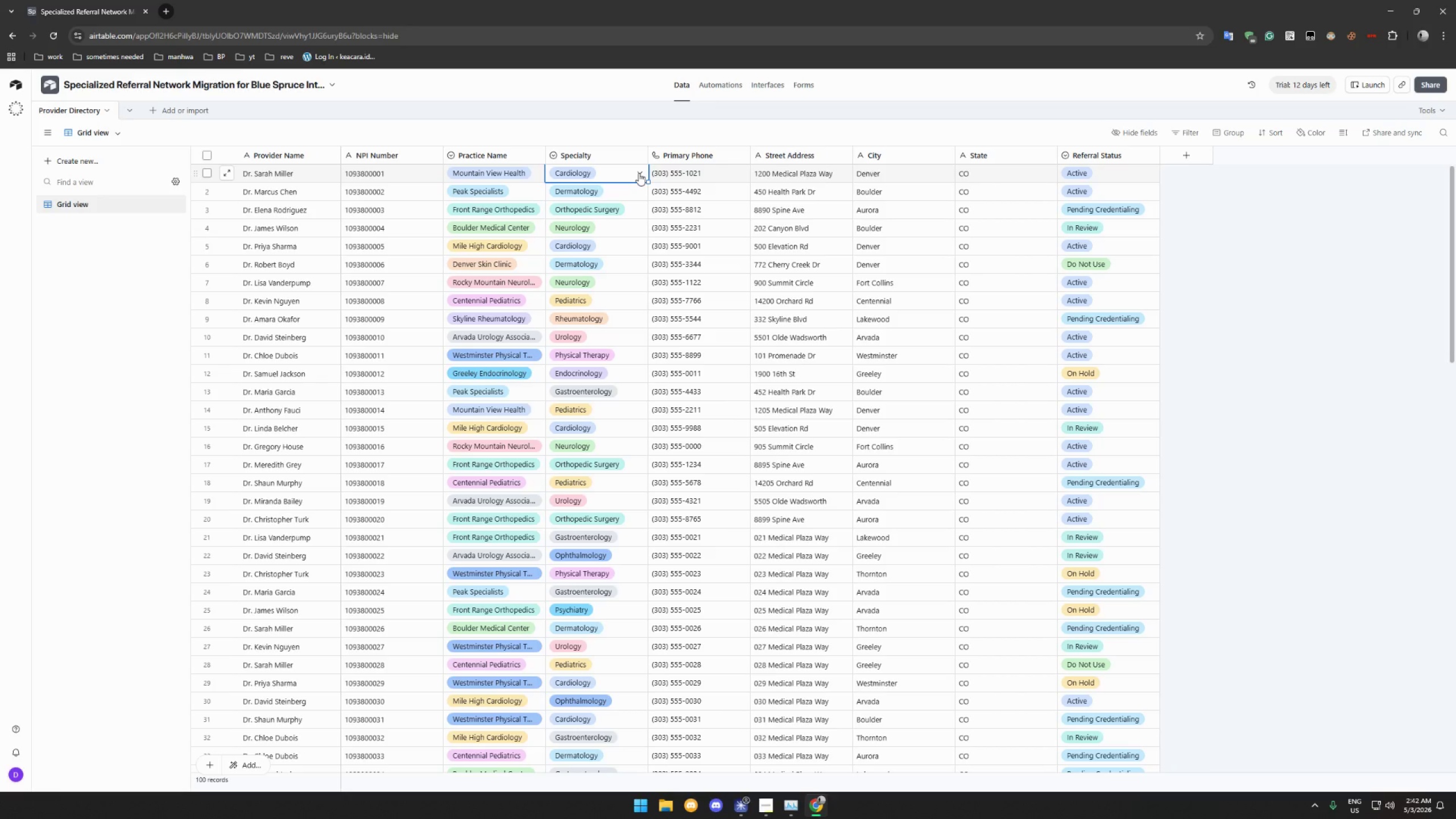 
left_click([522, 172])
 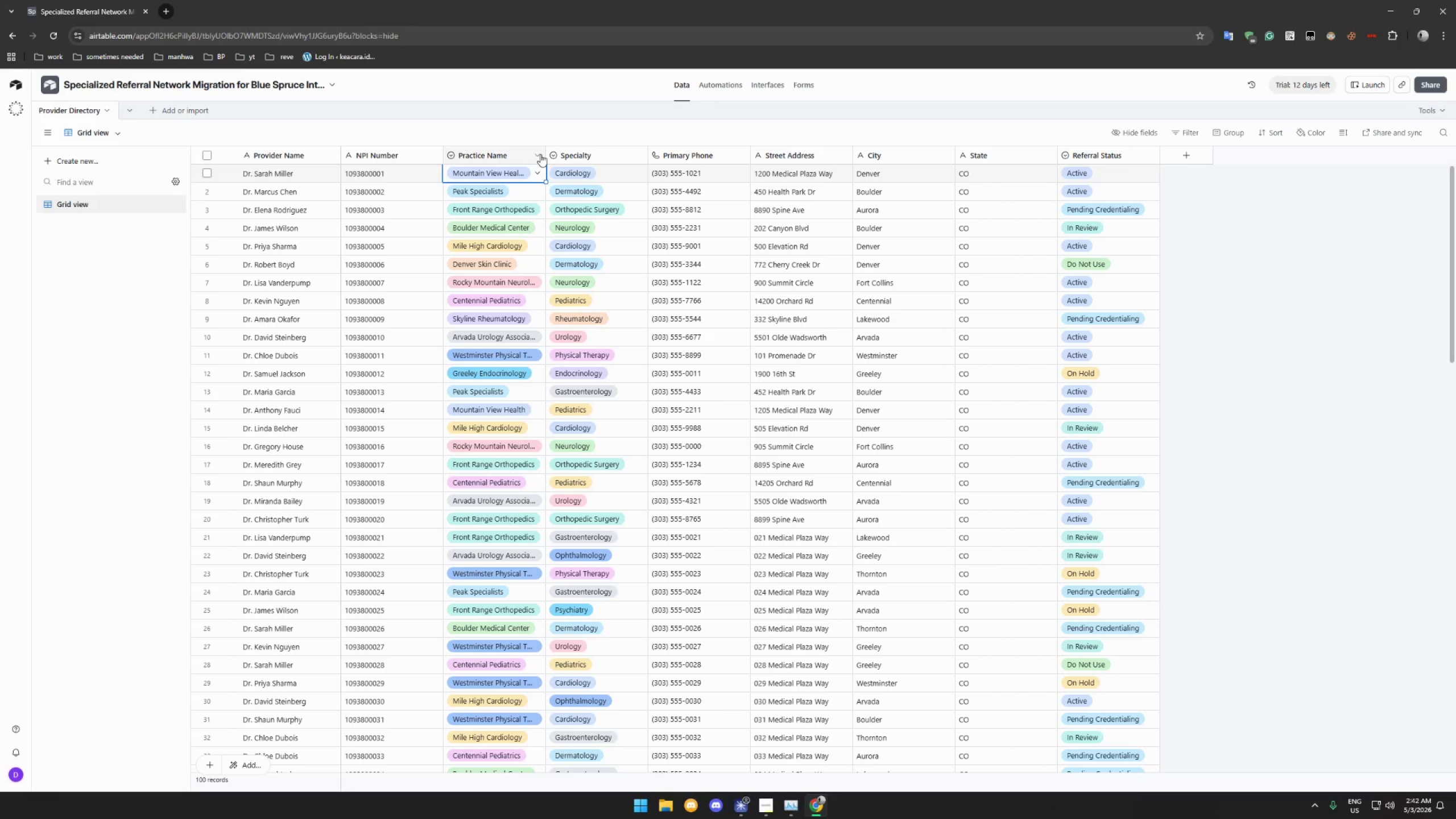 
left_click([540, 154])
 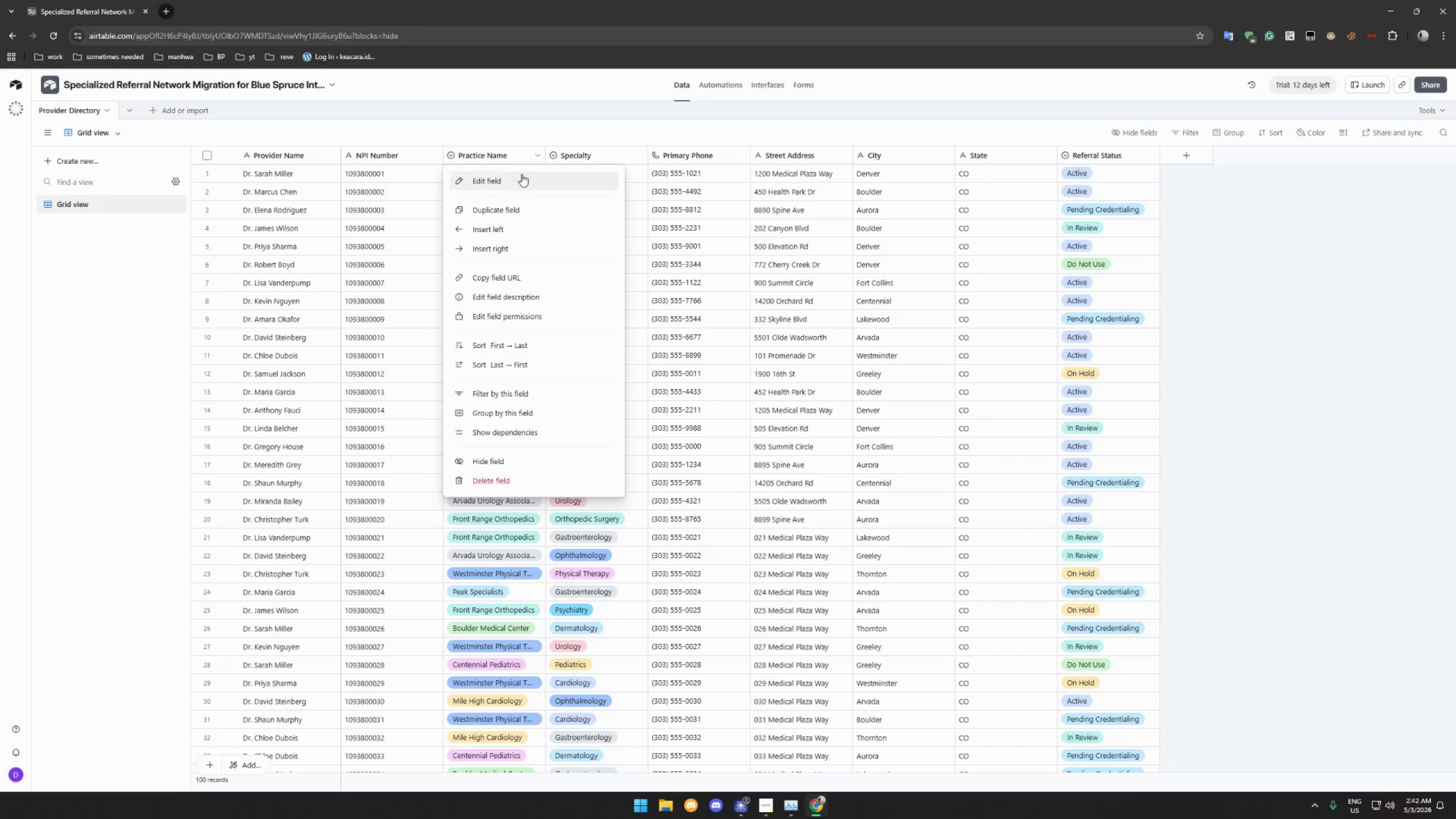 
left_click([522, 175])
 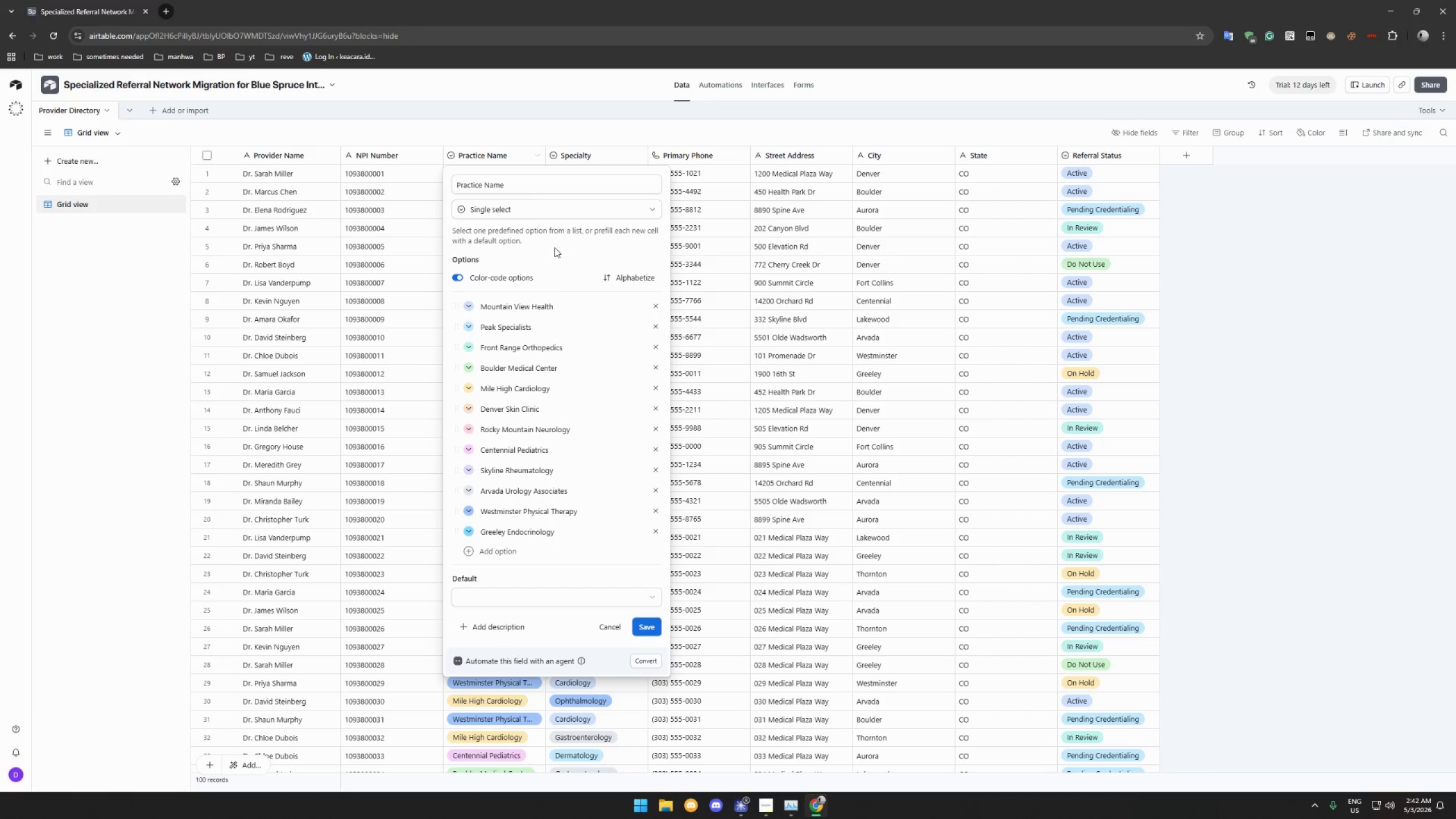 
left_click([559, 213])
 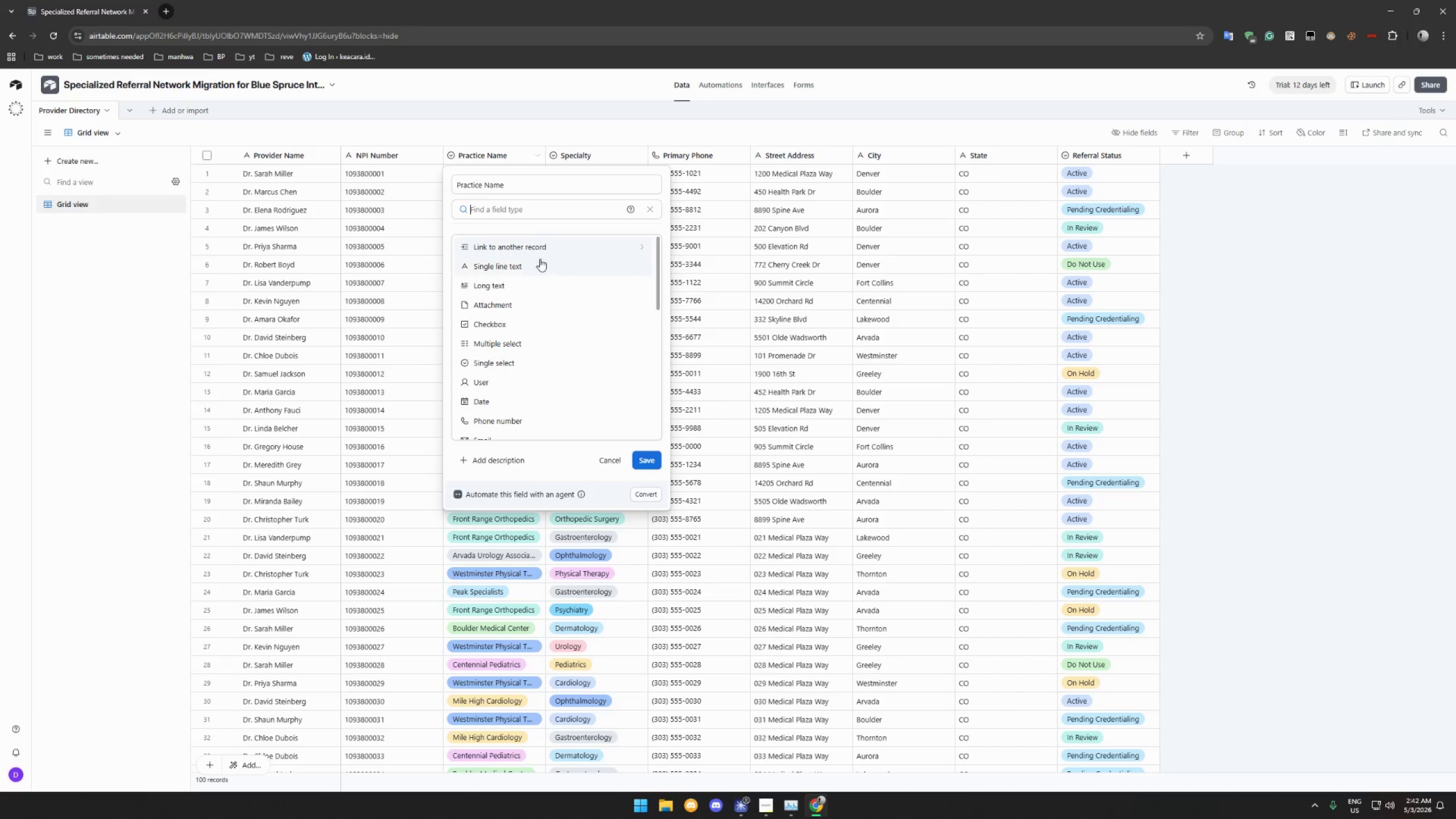 
left_click([537, 265])
 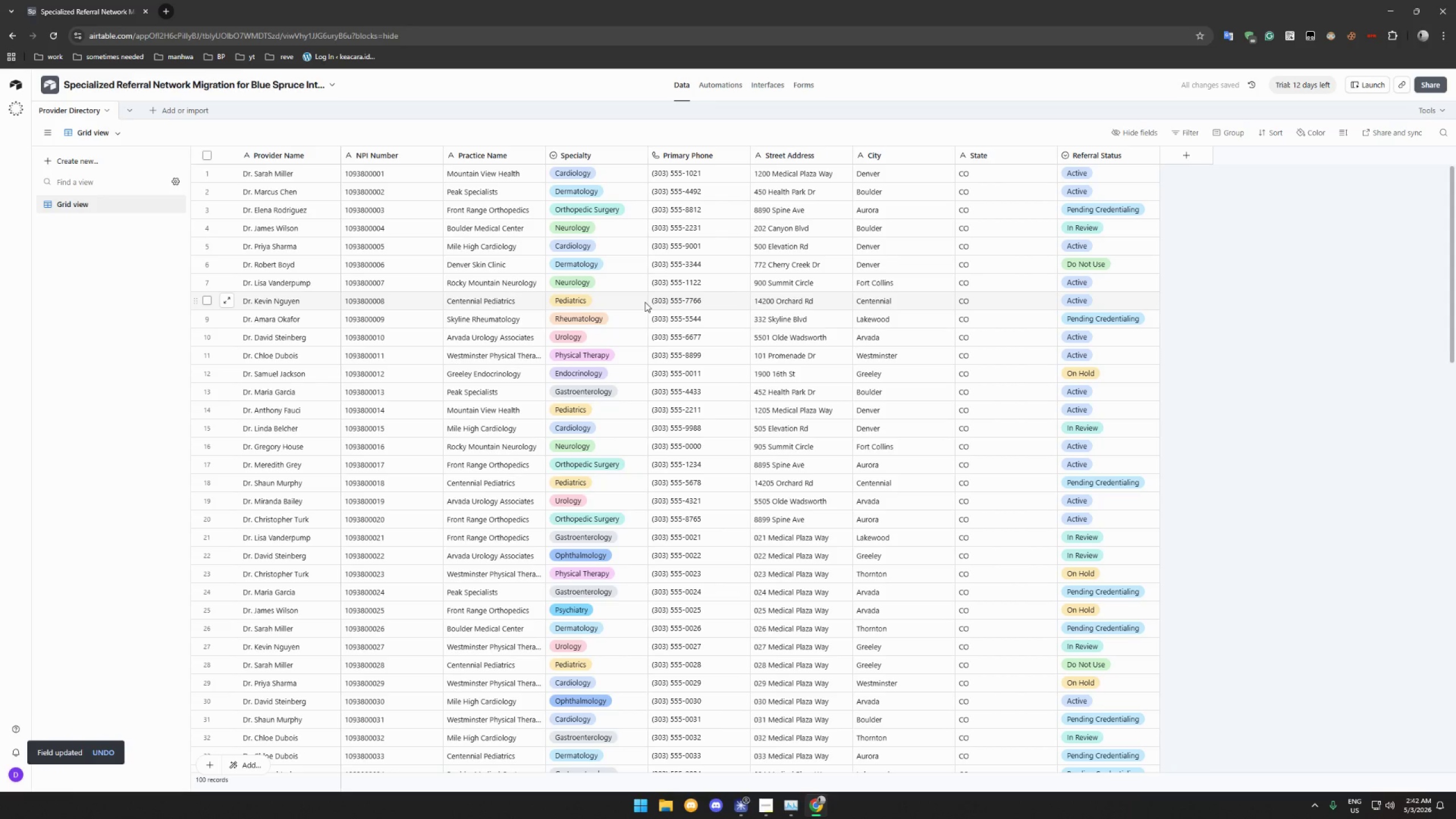 
wait(9.3)
 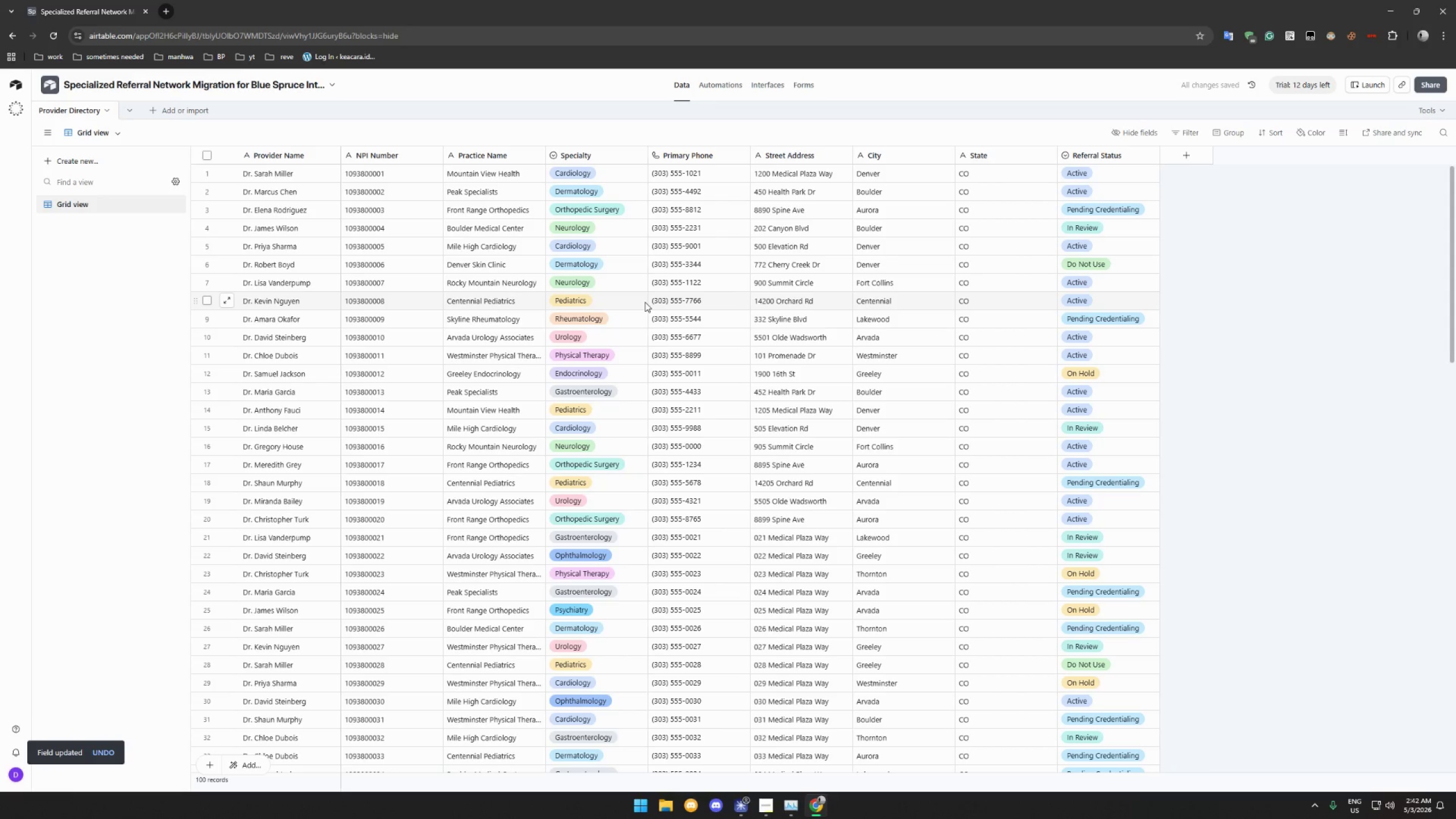 
scroll: coordinate [517, 194], scroll_direction: down, amount: 4.0
 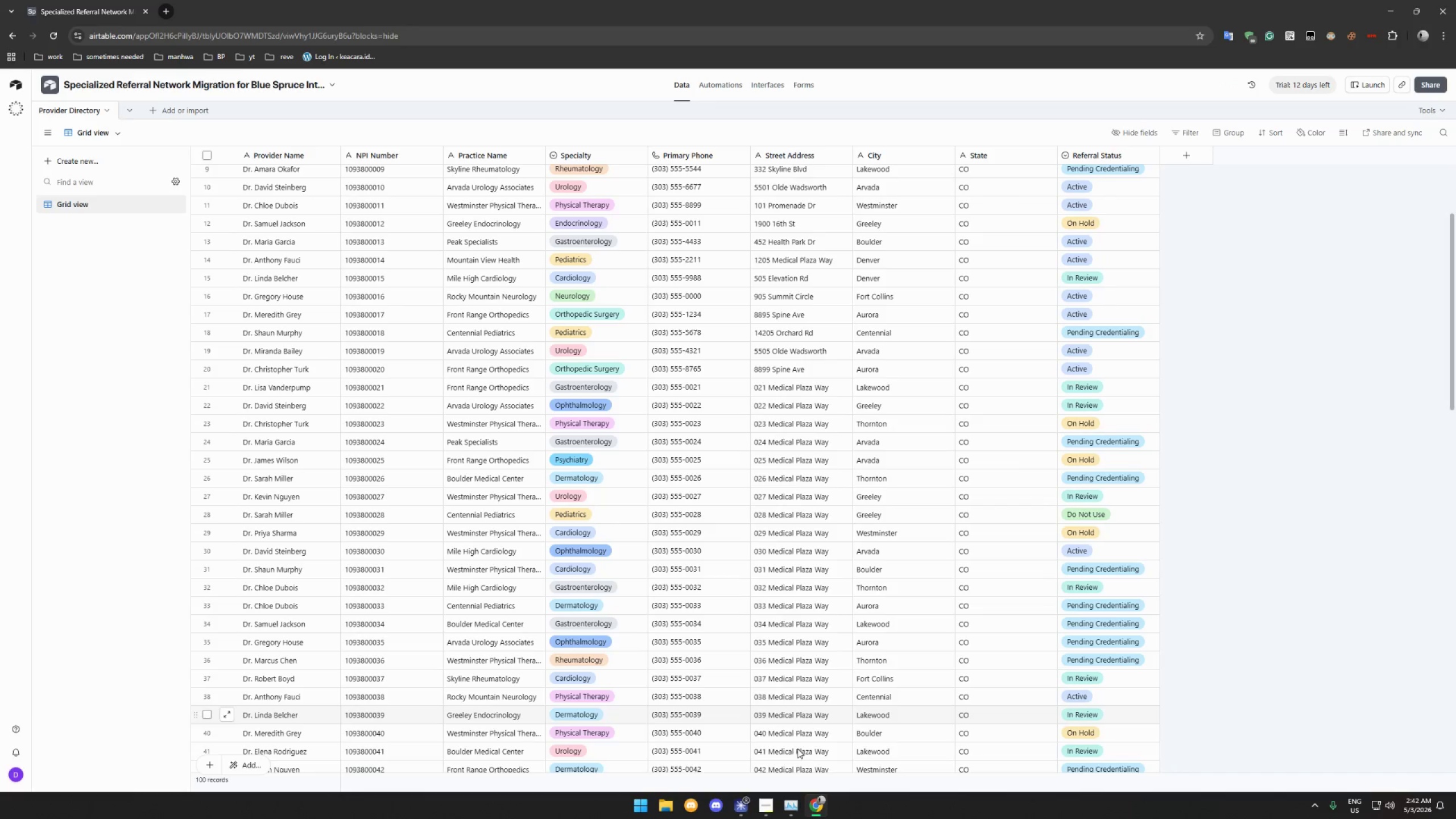 
left_click([765, 798])